 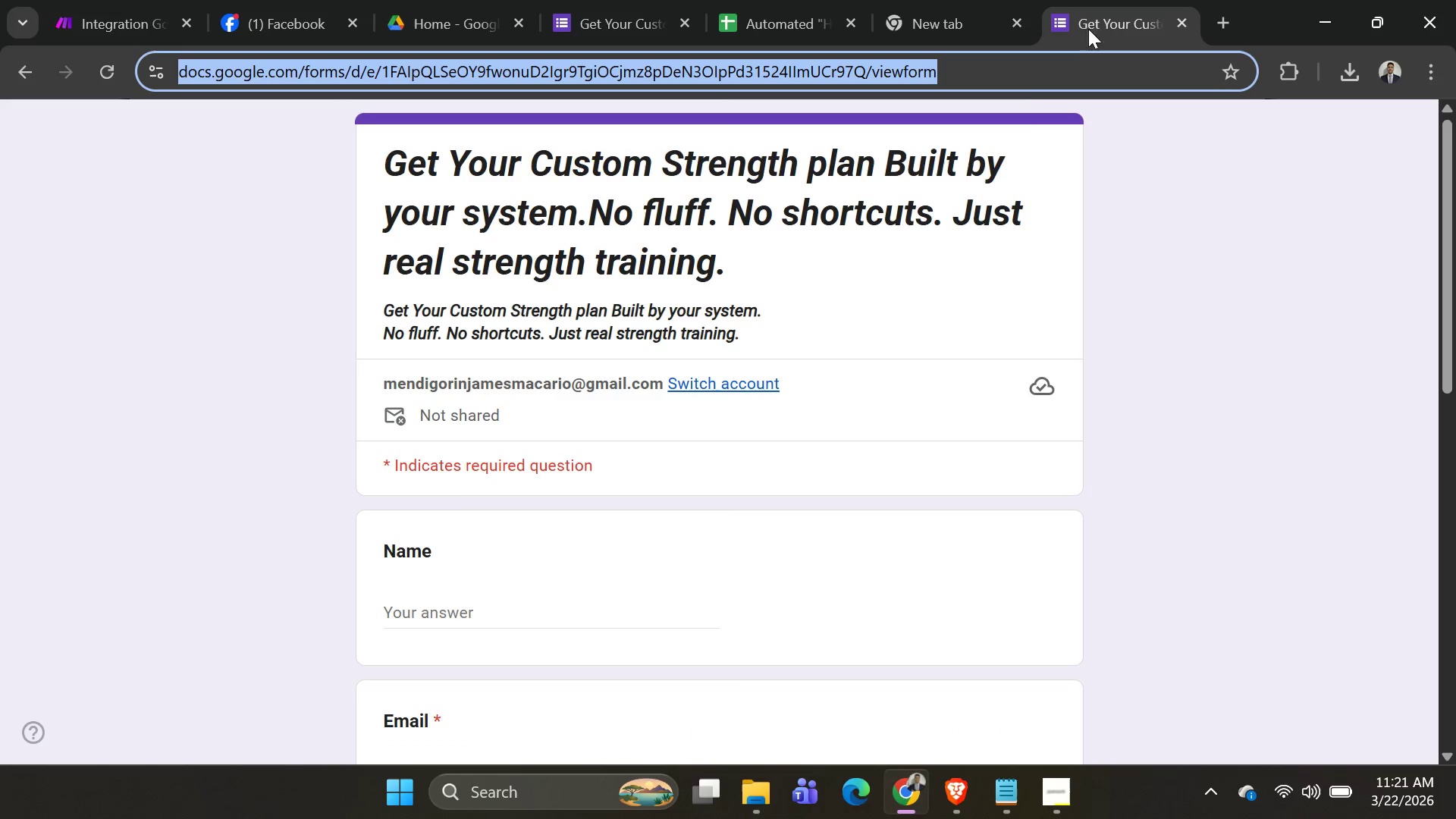 
scroll: coordinate [676, 453], scroll_direction: down, amount: 2.0
 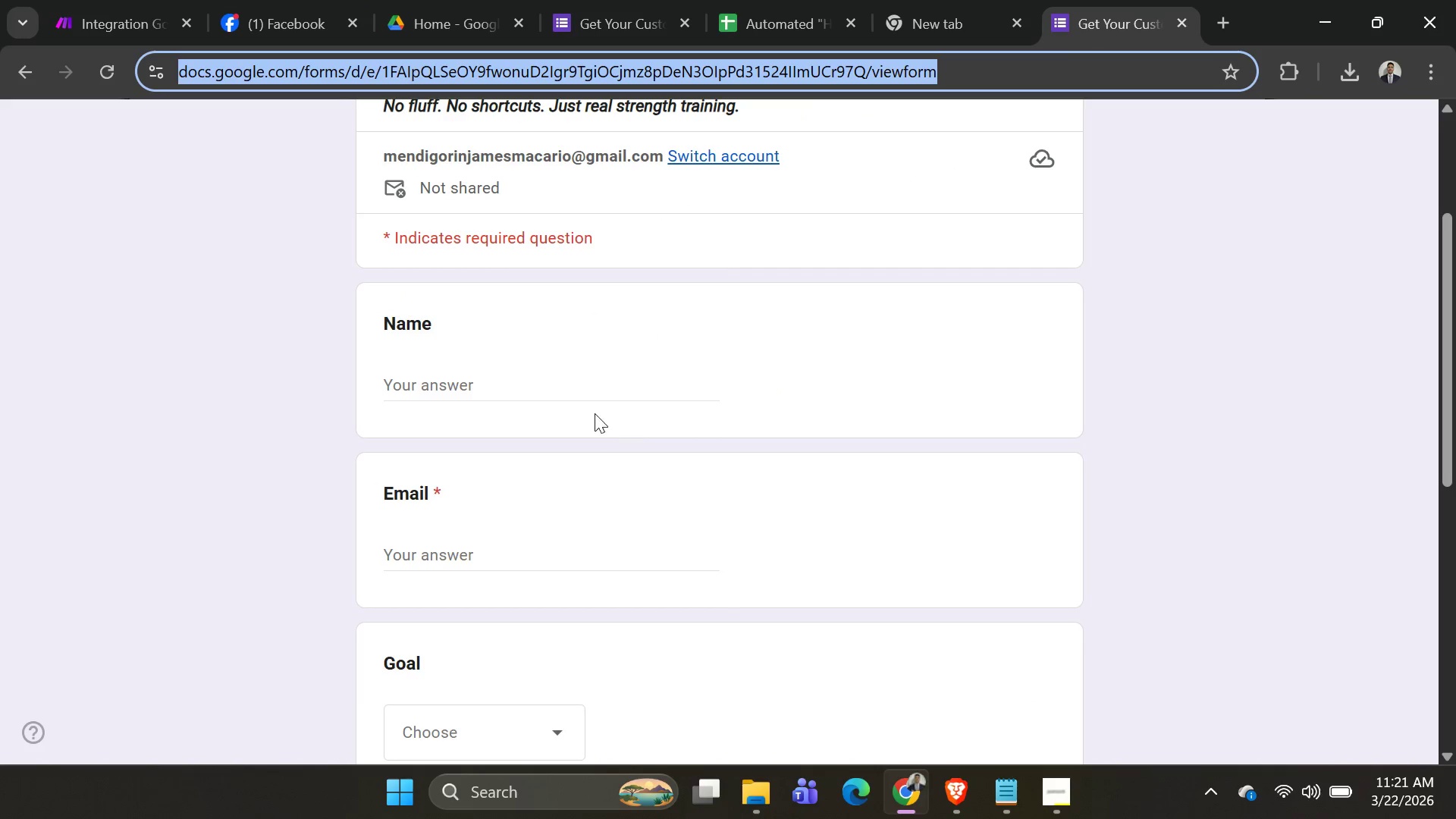 
left_click([579, 389])
 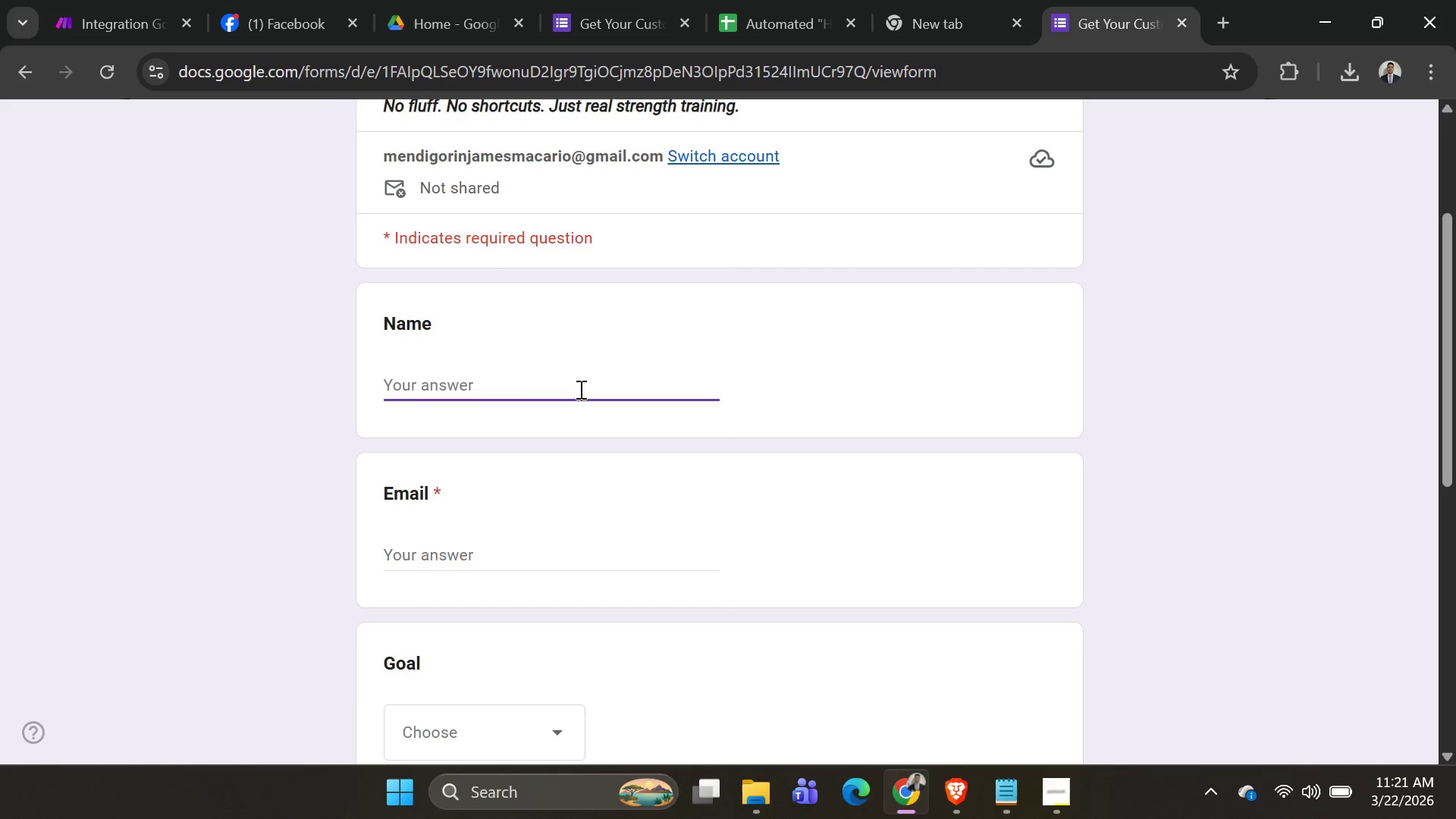 
type(Jame)
key(Backspace)
key(Backspace)
key(Backspace)
key(Backspace)
key(Backspace)
type(Kingk)
key(Backspace)
key(Backspace)
key(Backspace)
key(Backspace)
key(Backspace)
key(Backspace)
type(Geral )
key(Backspace)
type(d Anderson)
key(Tab)
type(Geral )
key(Backspace)
type(d macjames879la)
key(Backspace)
key(Backspace)
key(Backspace)
type(latng)
key(Backspace)
key(Backspace)
 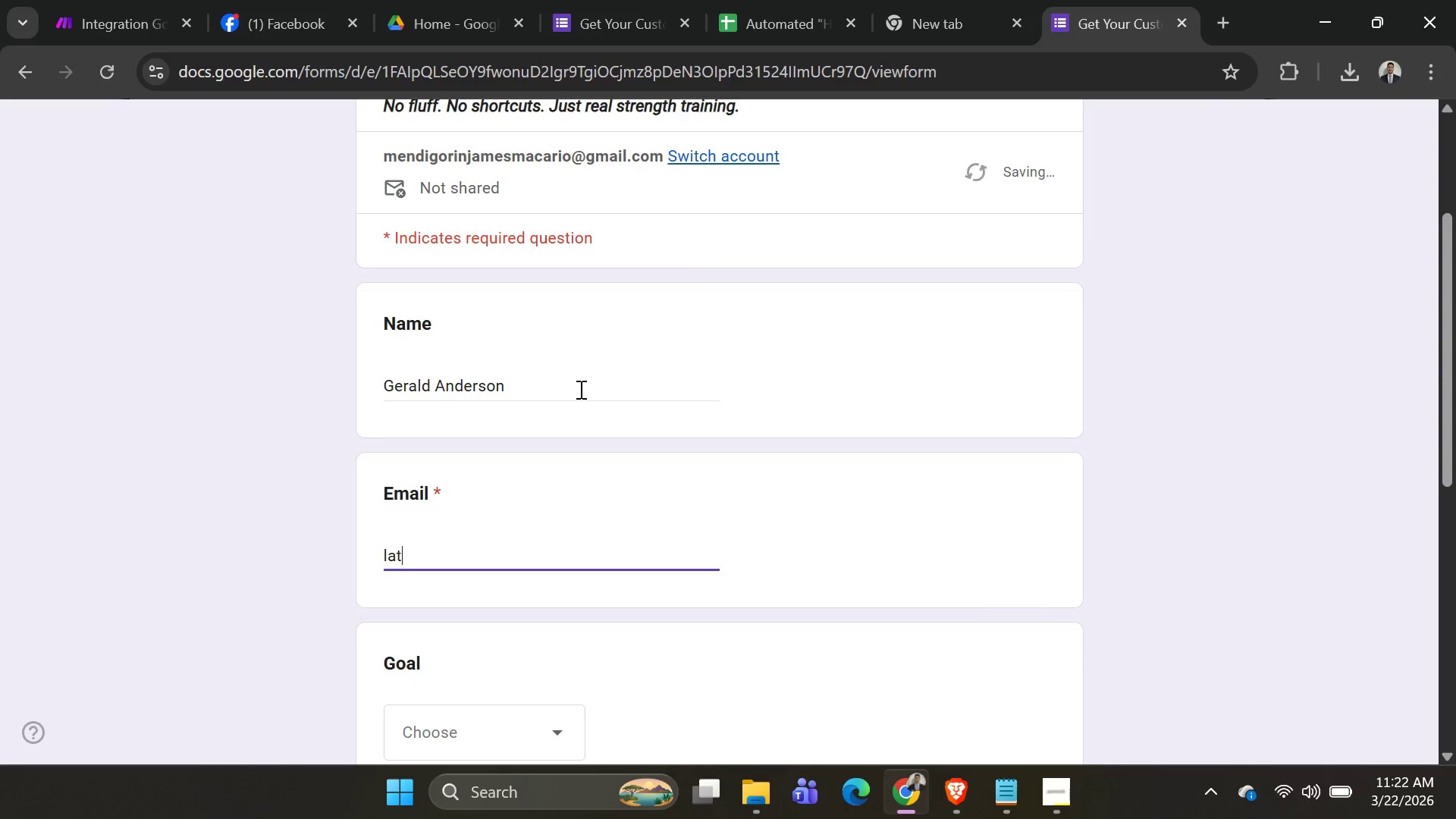 
 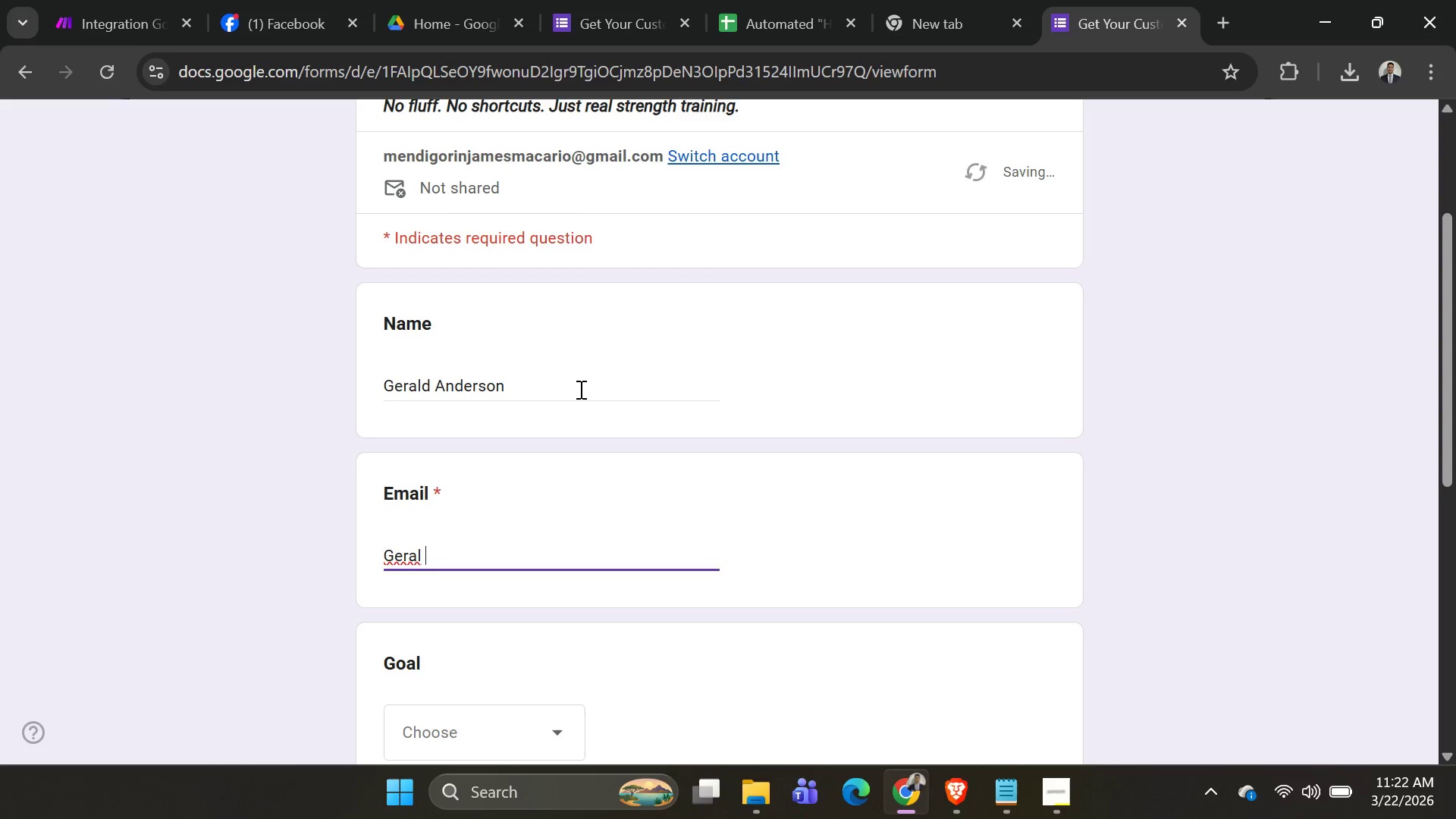 
key(Alt+AltLeft)
 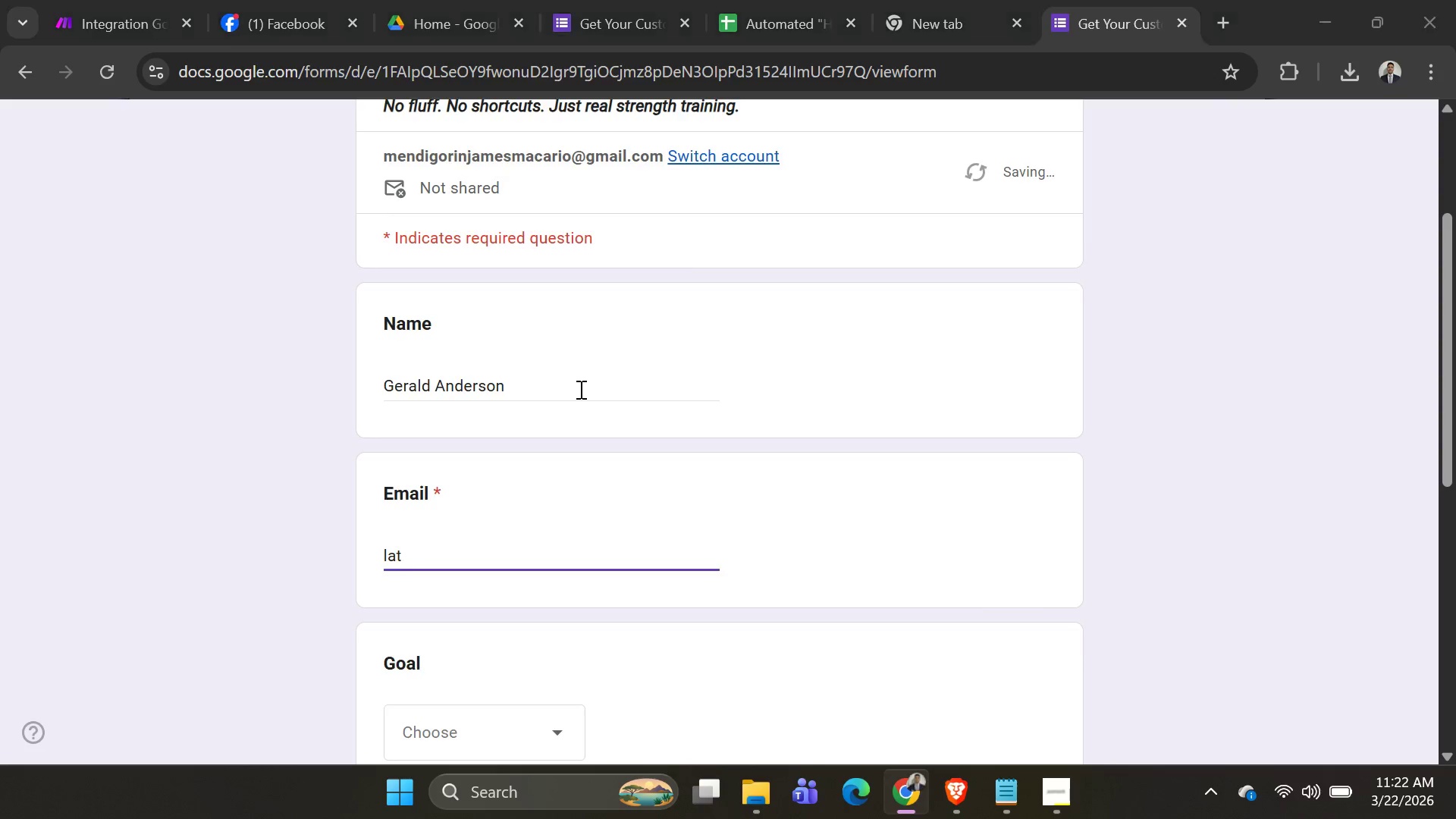 
key(Alt+Tab)